 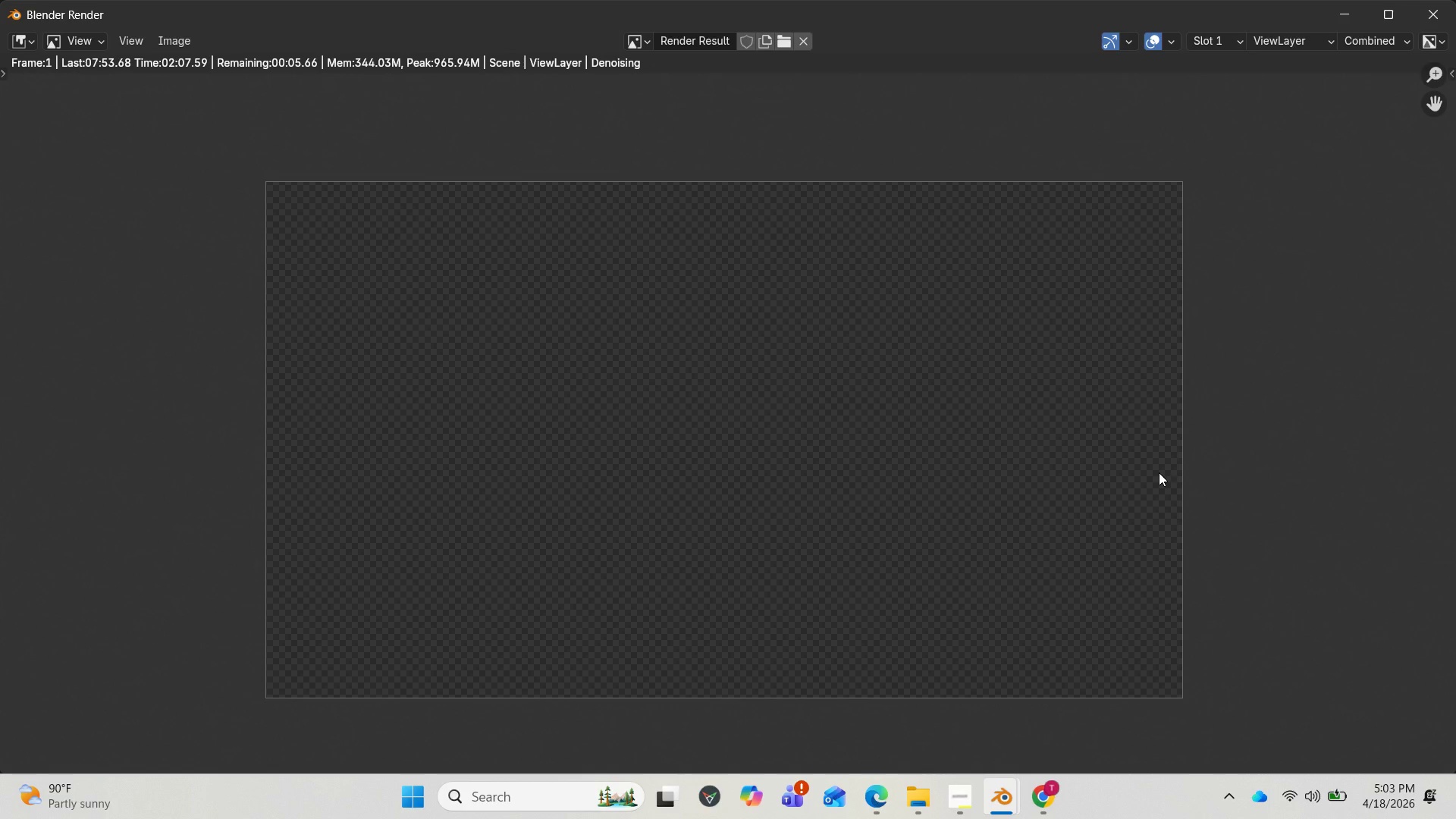 
scroll: coordinate [1059, 529], scroll_direction: up, amount: 1.0
 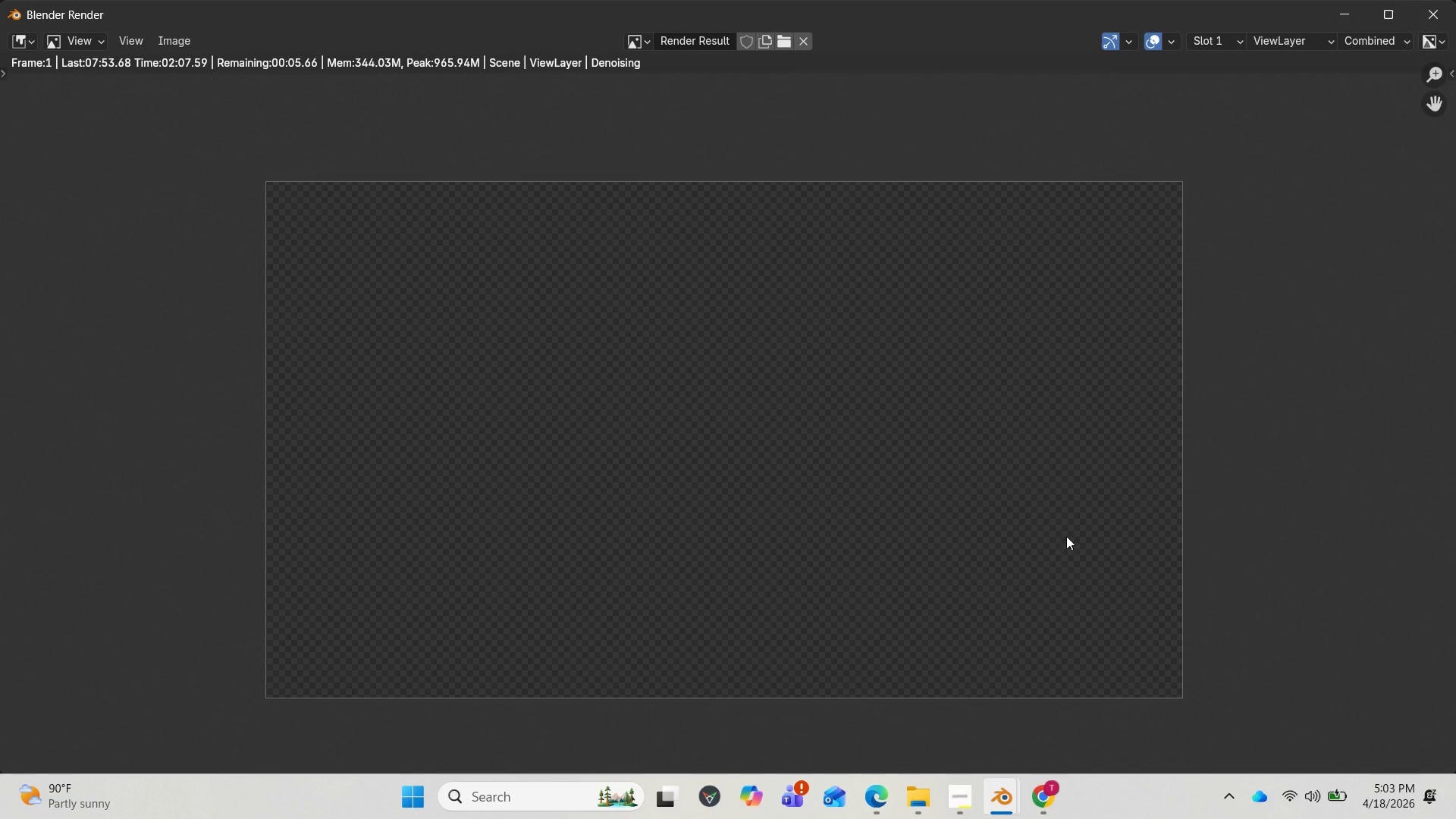 
scroll: coordinate [1081, 537], scroll_direction: down, amount: 2.0
 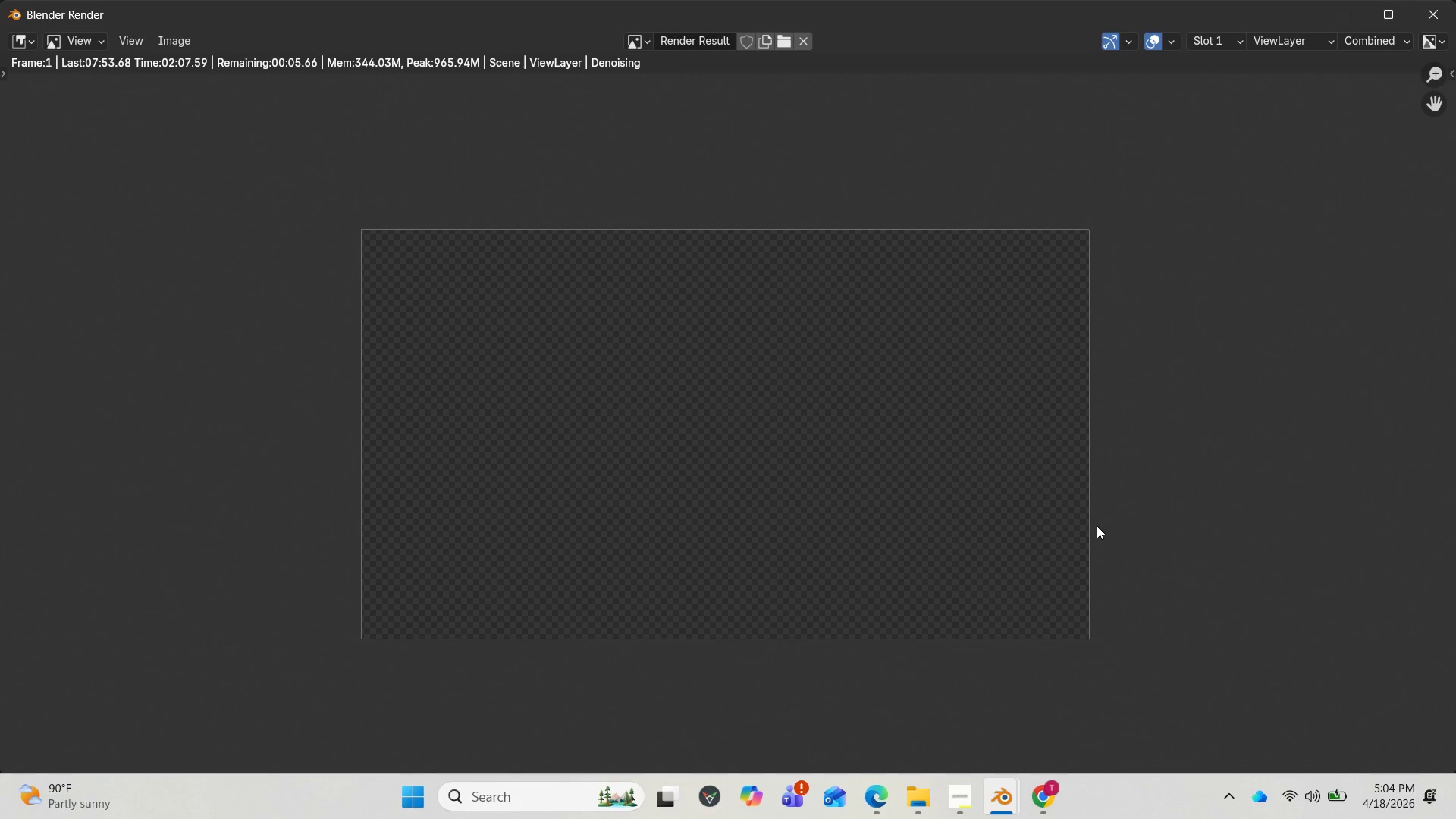 
wait(12.03)
 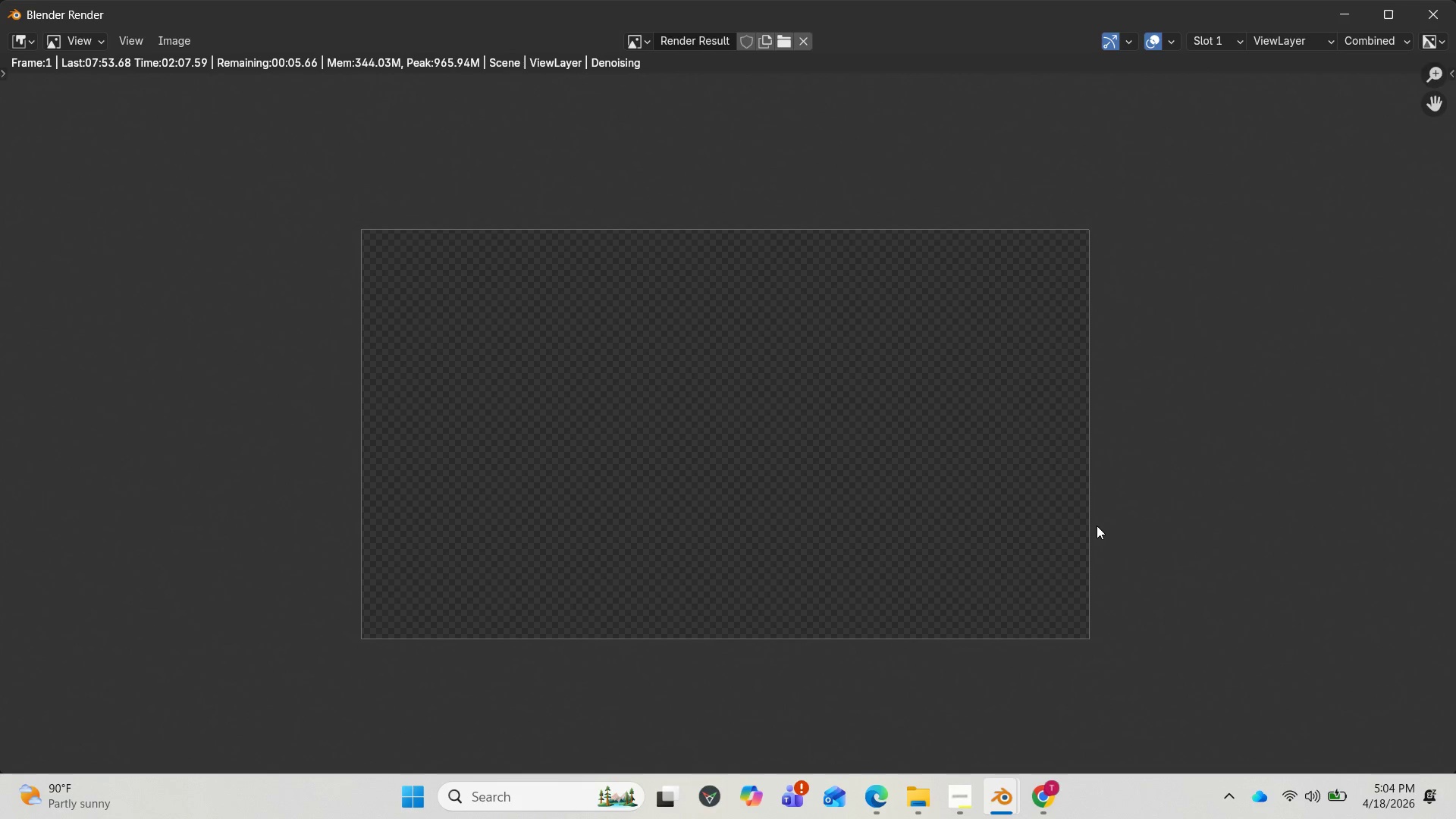 
scroll: coordinate [1097, 526], scroll_direction: up, amount: 1.0
 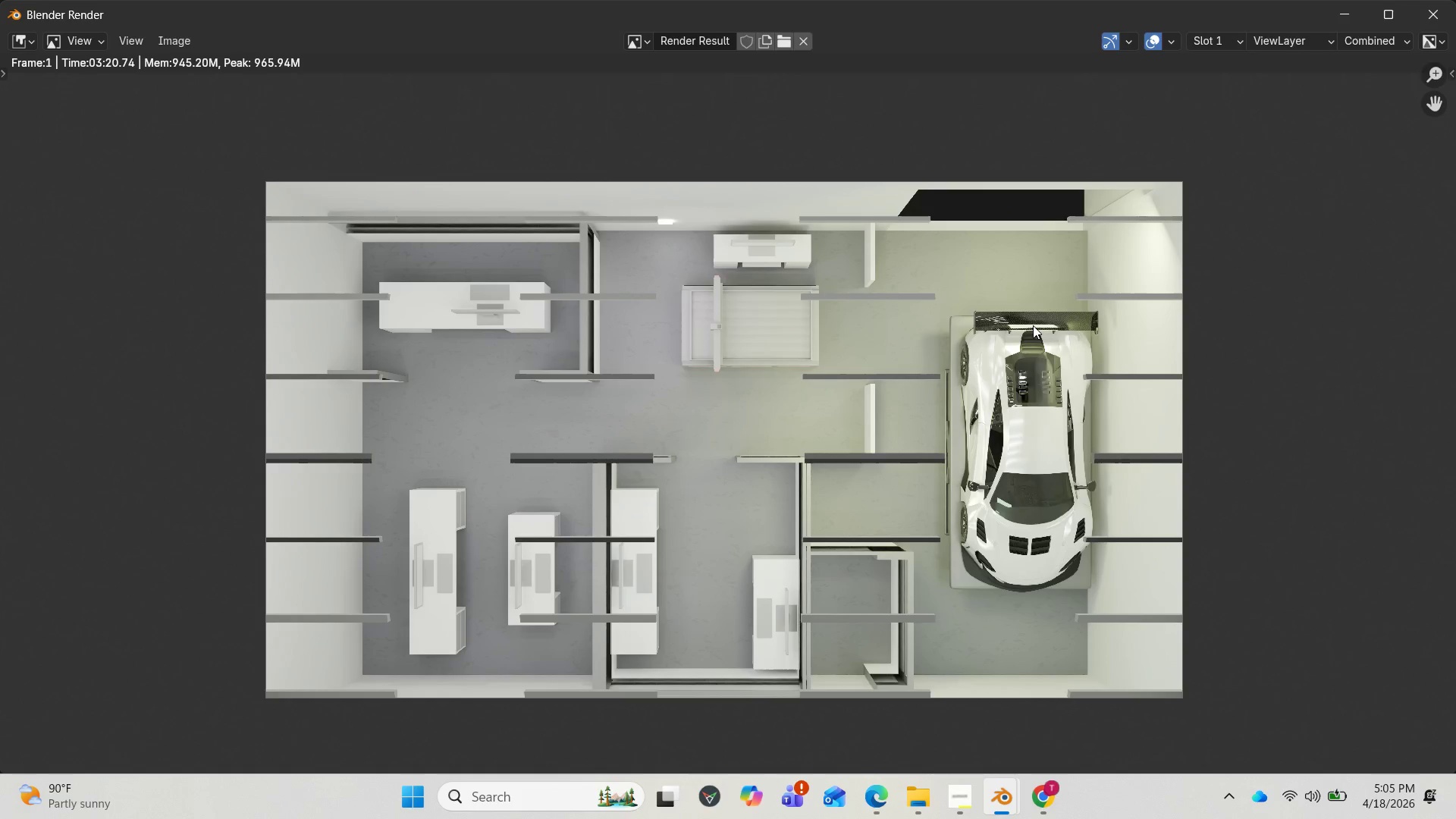 
wait(83.19)
 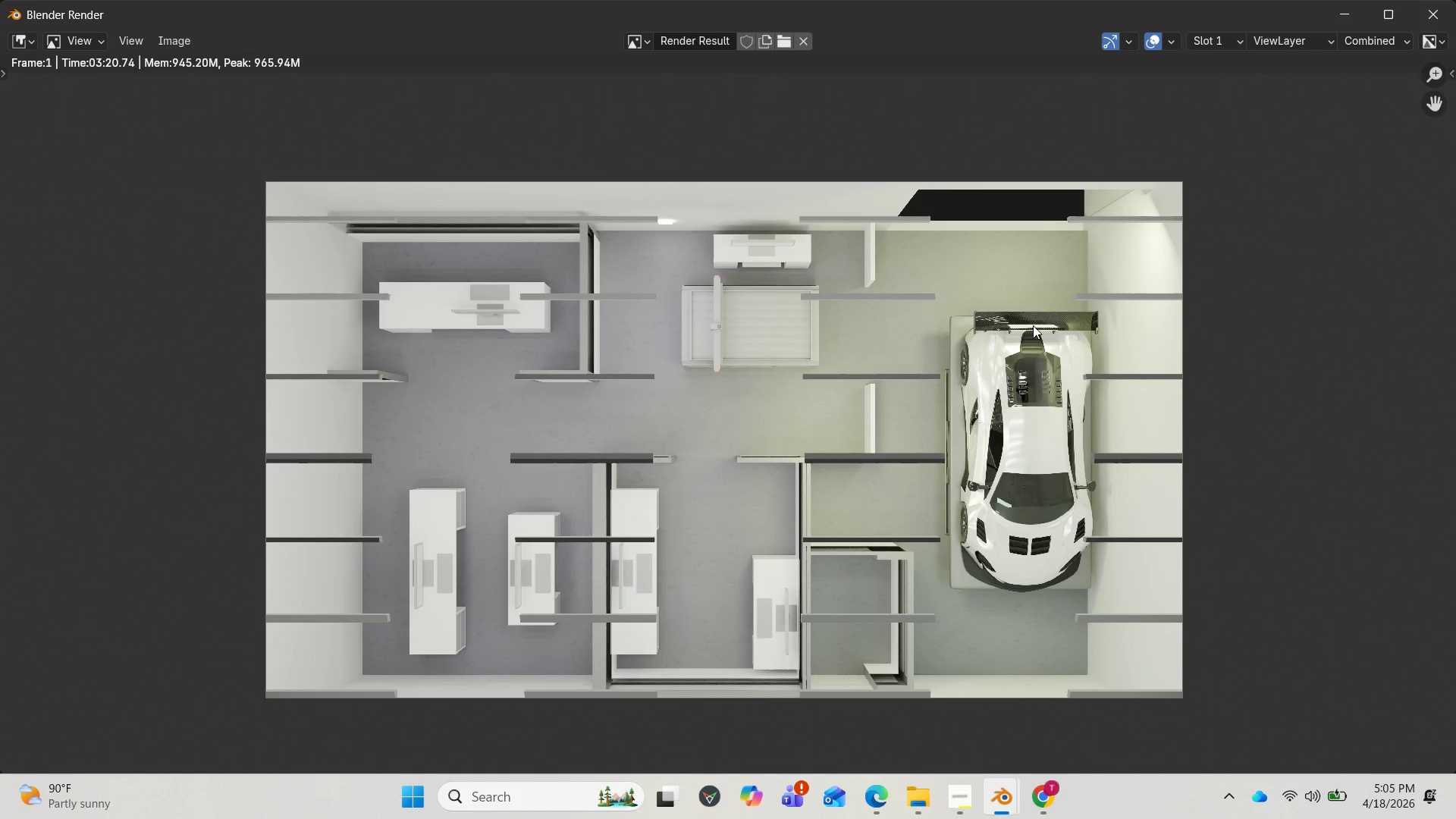 
left_click([1357, 7])
 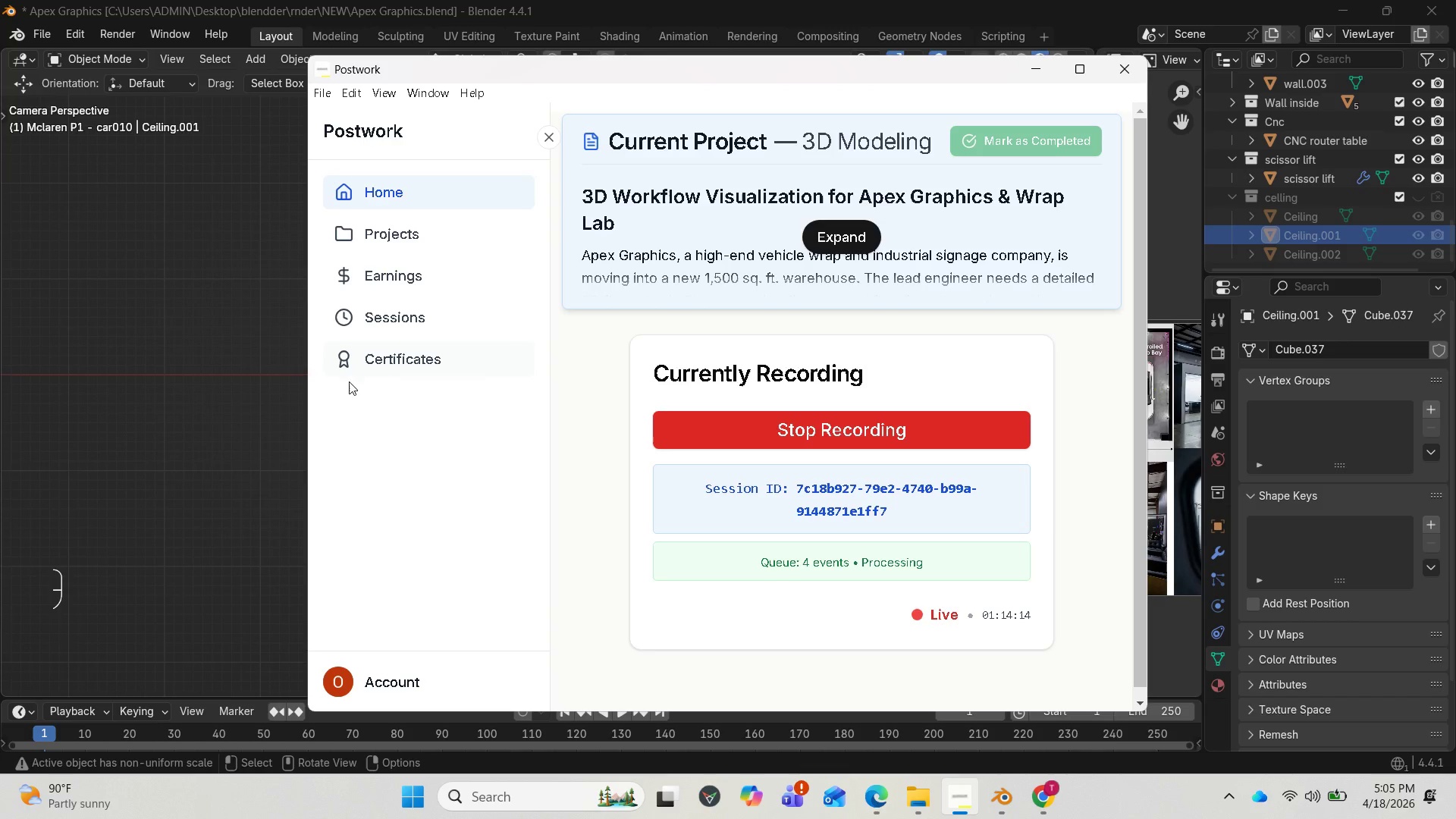 
left_click([206, 391])
 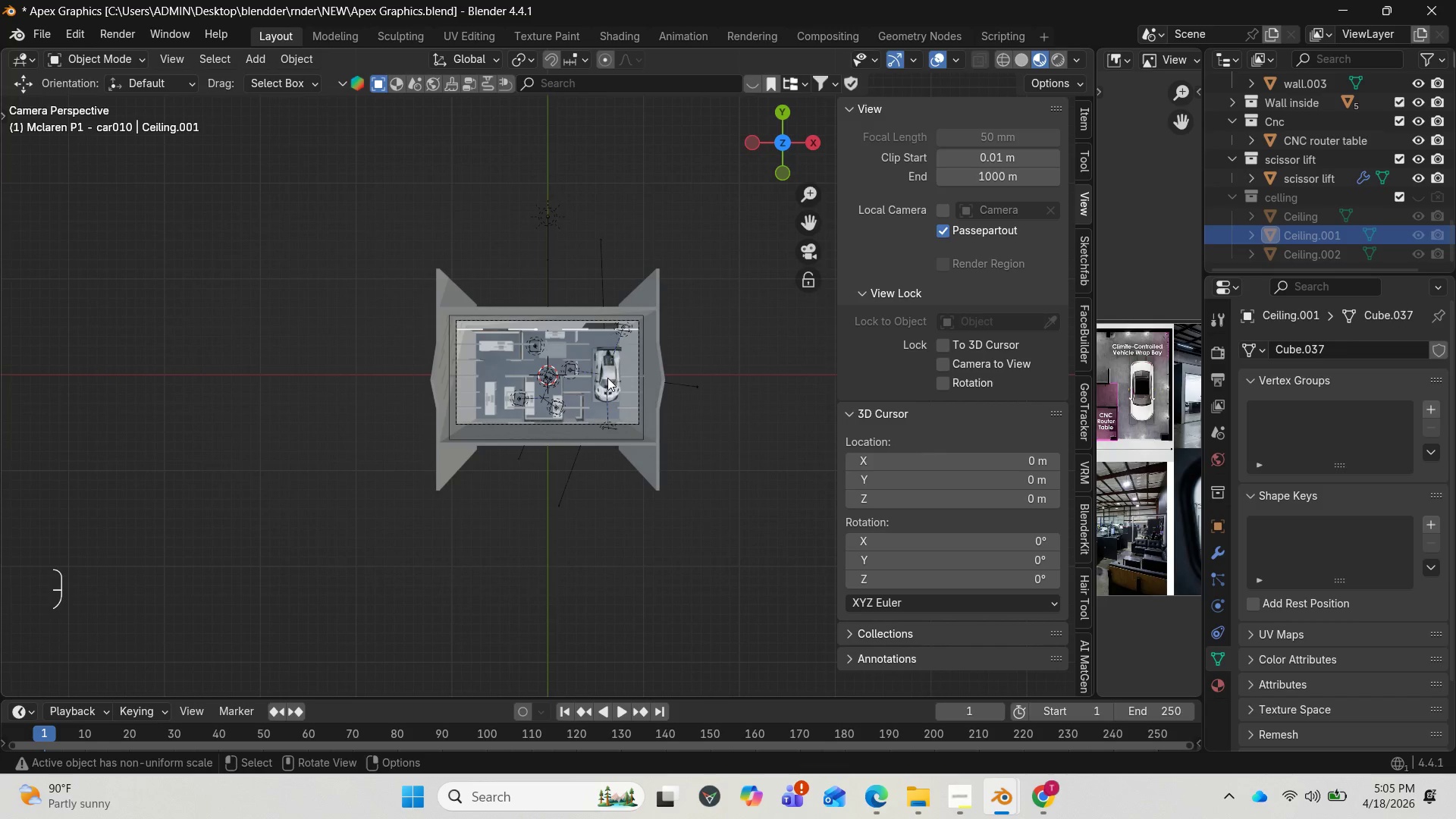 
scroll: coordinate [672, 347], scroll_direction: up, amount: 9.0
 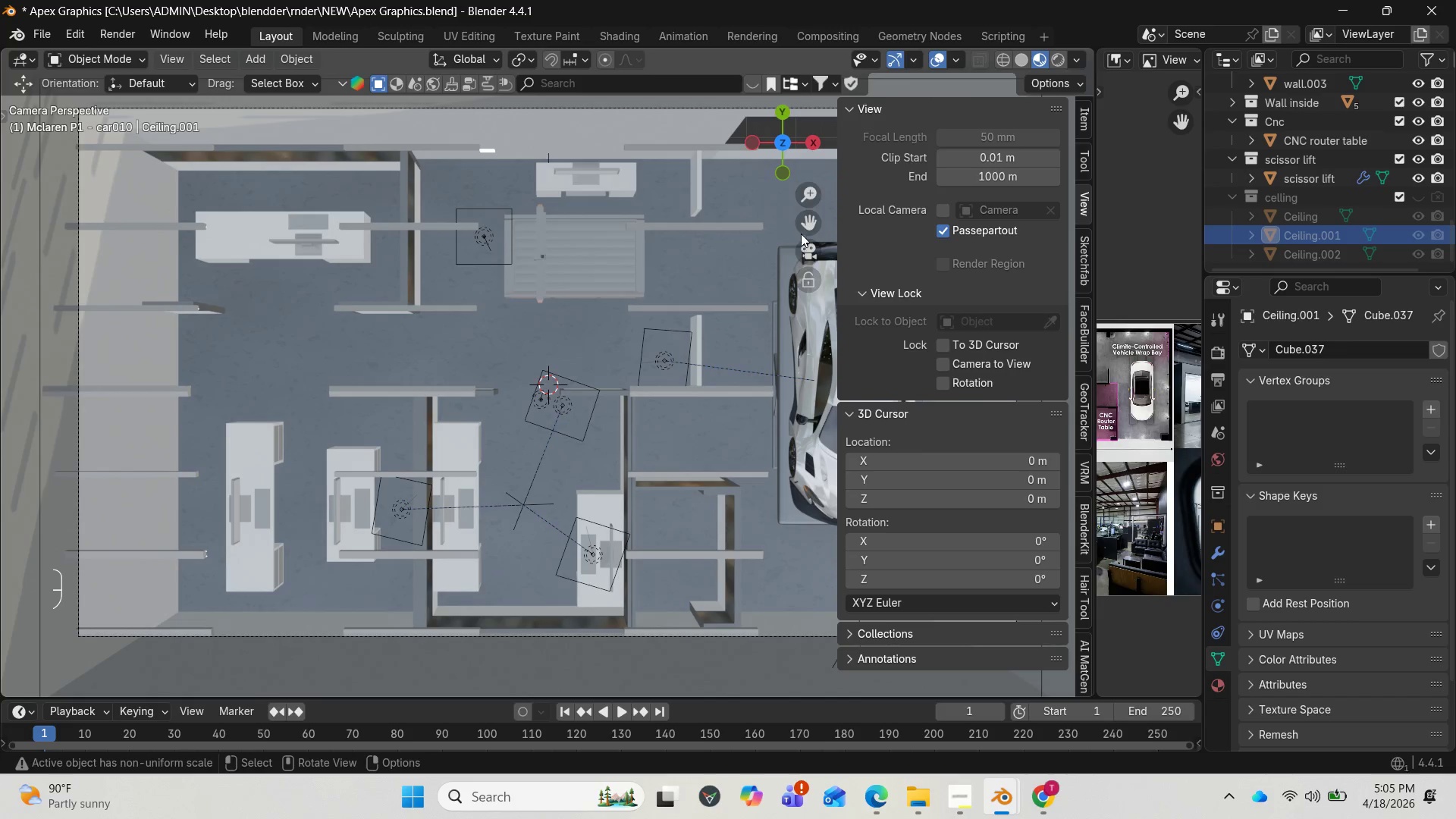 
left_click_drag(start_coordinate=[814, 219], to_coordinate=[522, 311])
 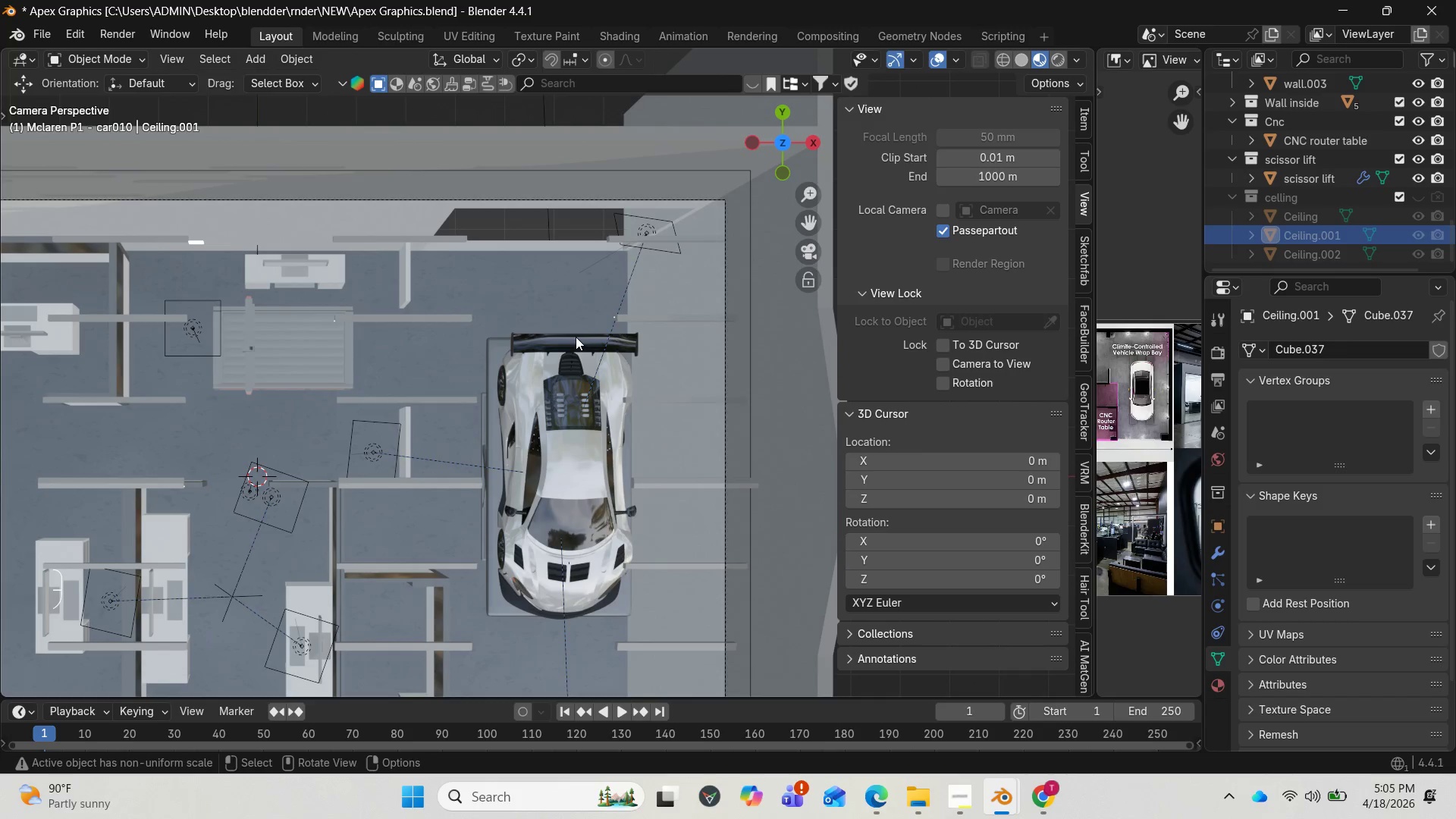 
left_click([575, 337])
 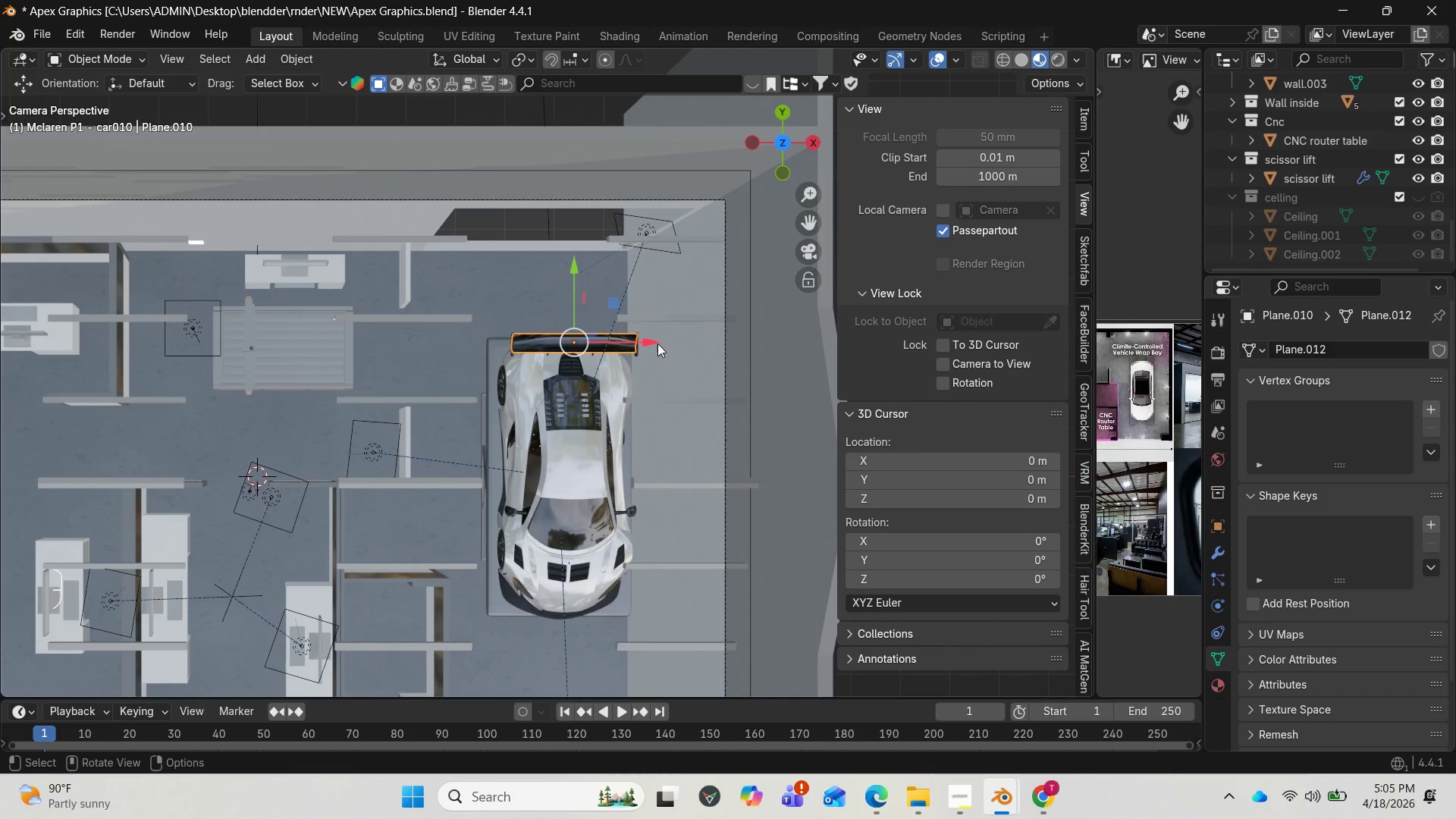 
scroll: coordinate [650, 342], scroll_direction: up, amount: 4.0
 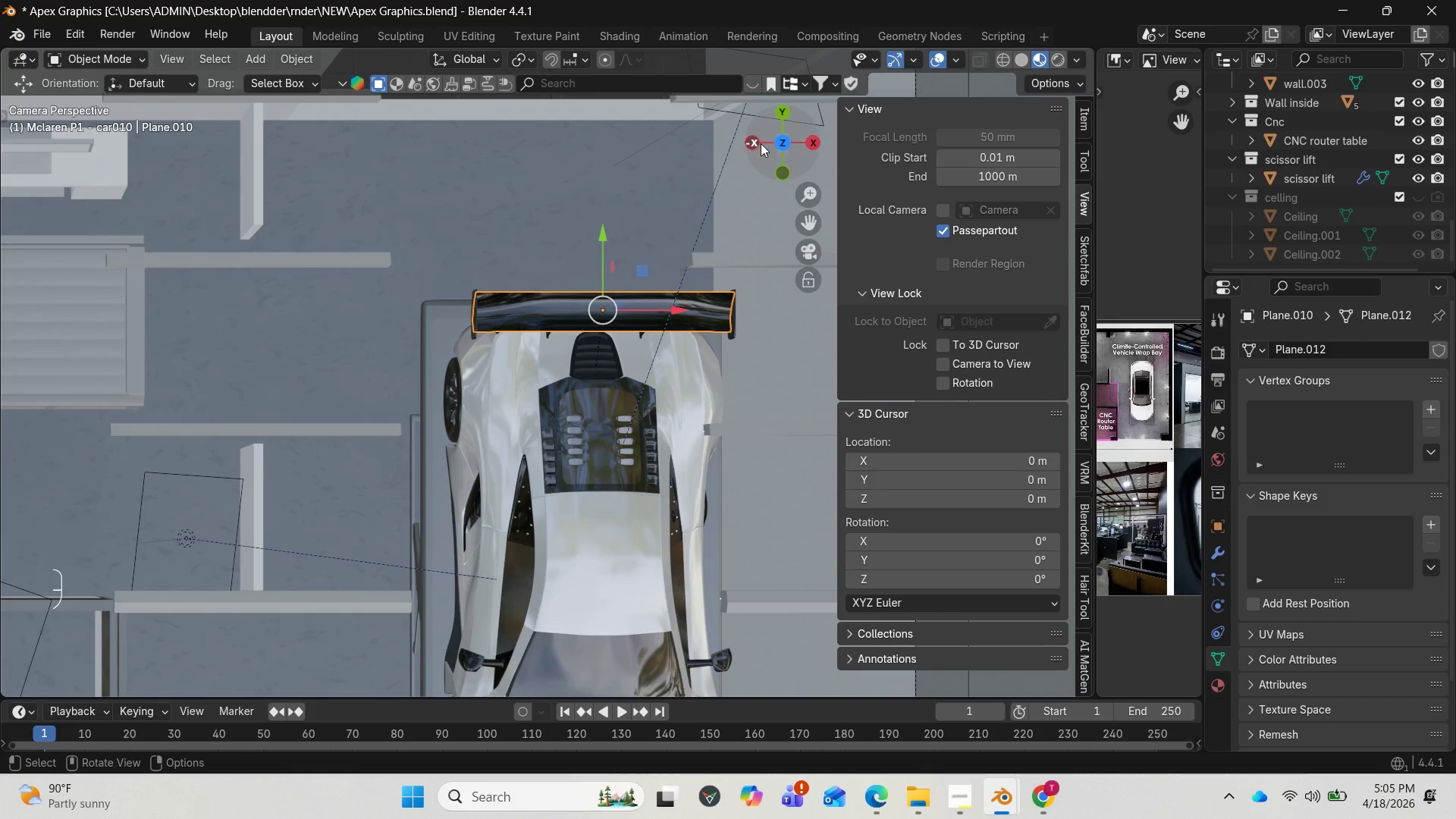 
left_click_drag(start_coordinate=[766, 137], to_coordinate=[388, 593])
 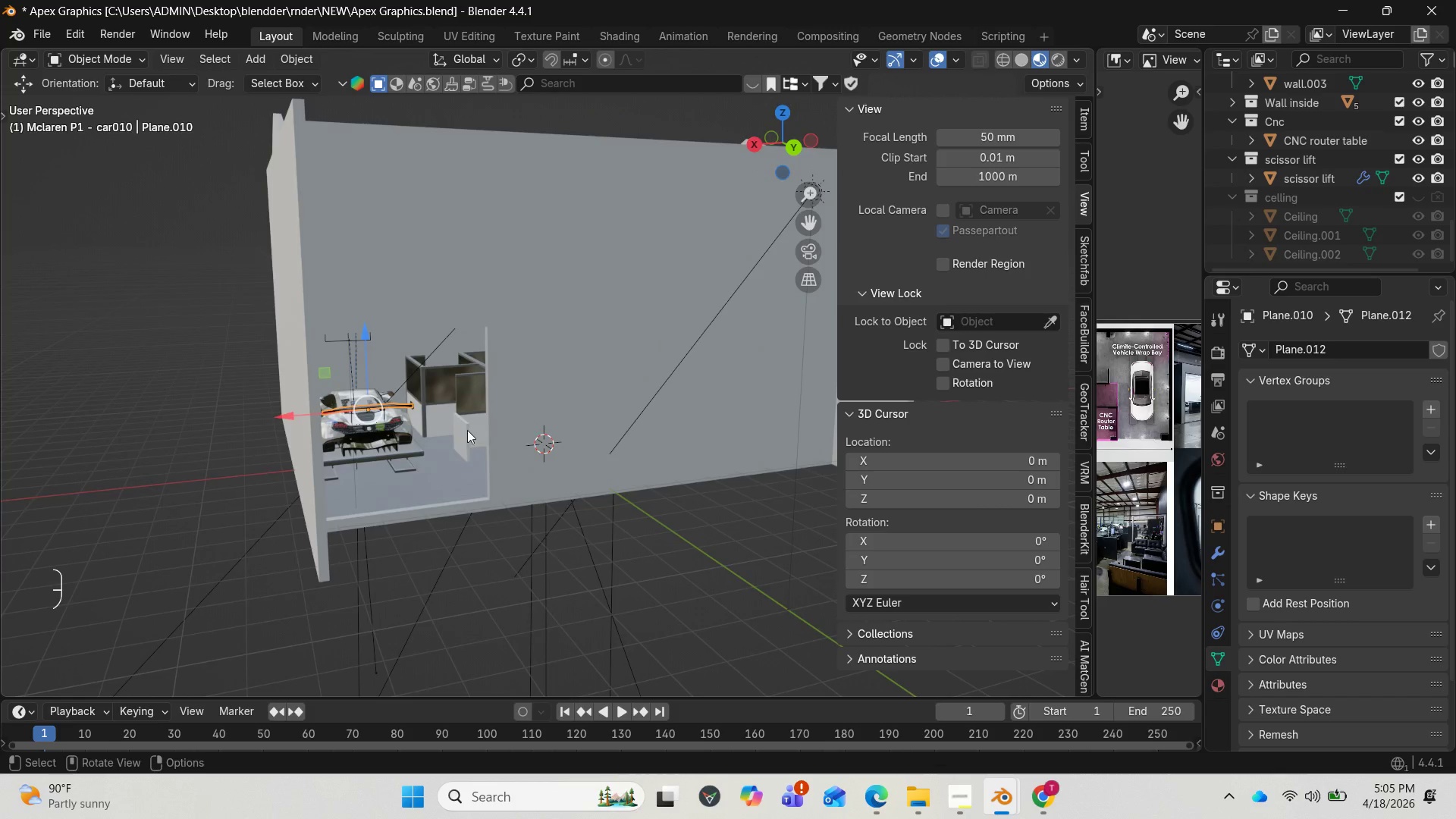 
scroll: coordinate [444, 415], scroll_direction: up, amount: 4.0
 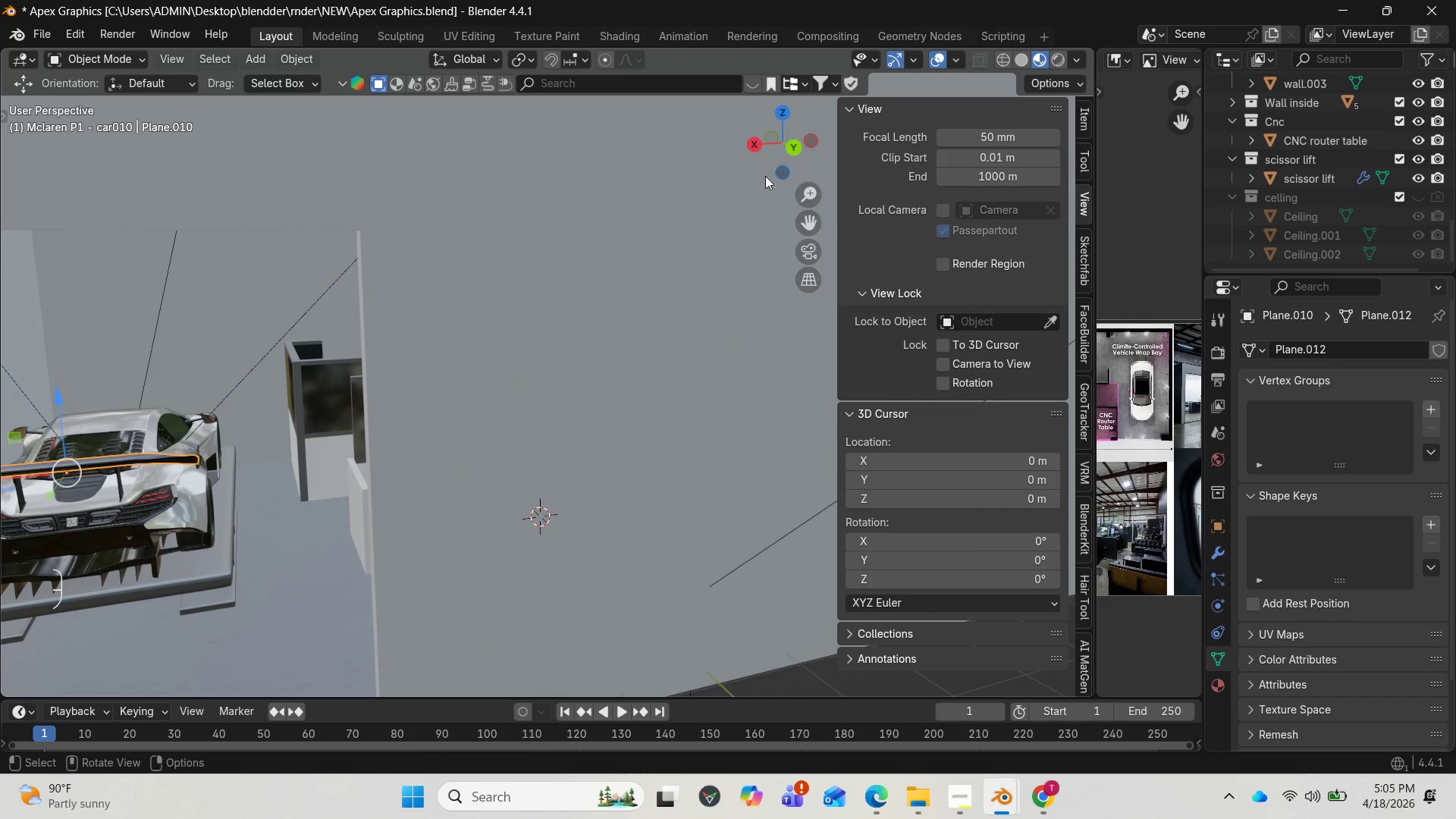 
left_click_drag(start_coordinate=[780, 158], to_coordinate=[79, 278])
 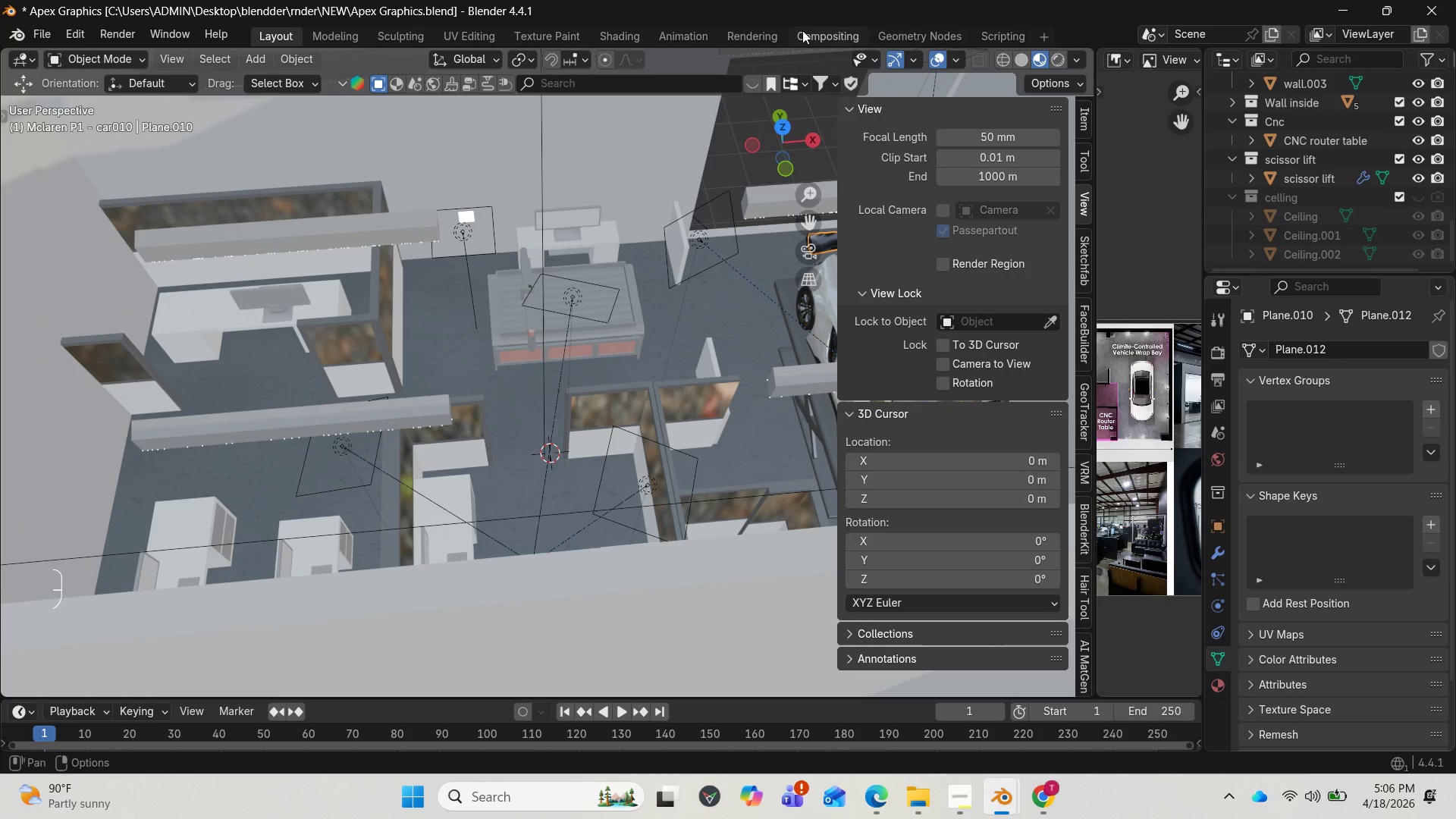 
left_click([749, 33])
 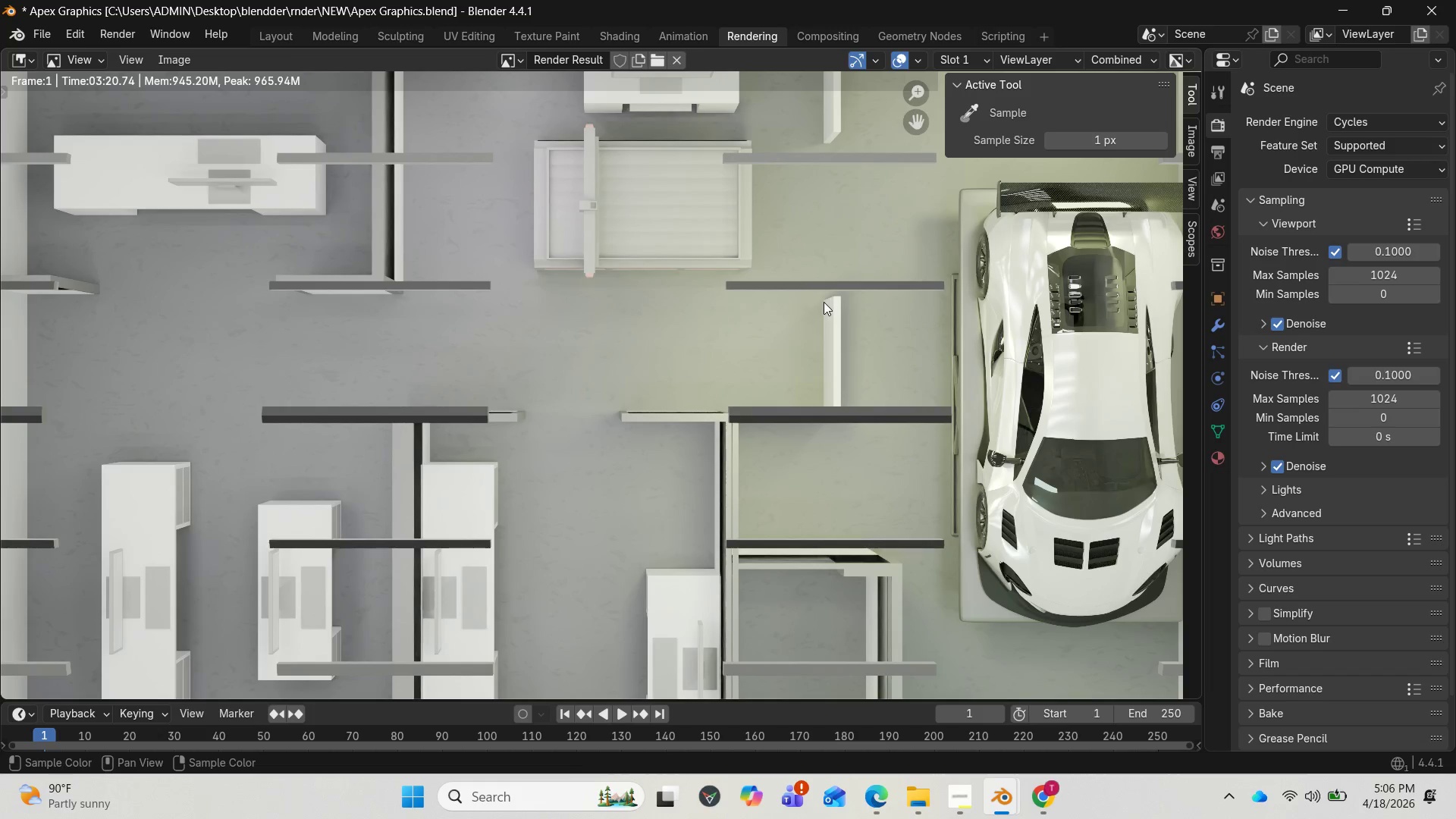 
scroll: coordinate [818, 304], scroll_direction: down, amount: 2.0
 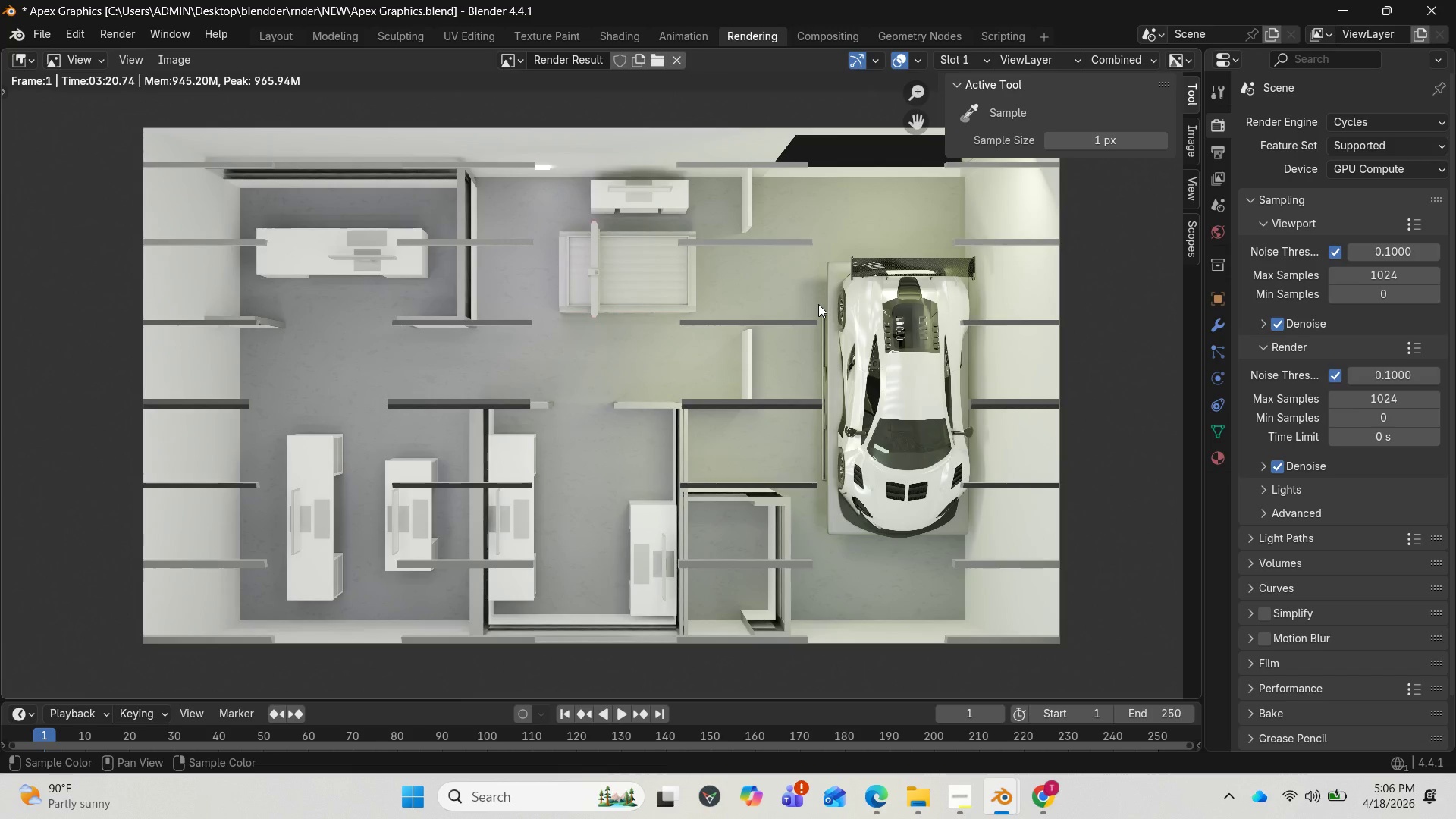 
scroll: coordinate [819, 306], scroll_direction: up, amount: 1.0
 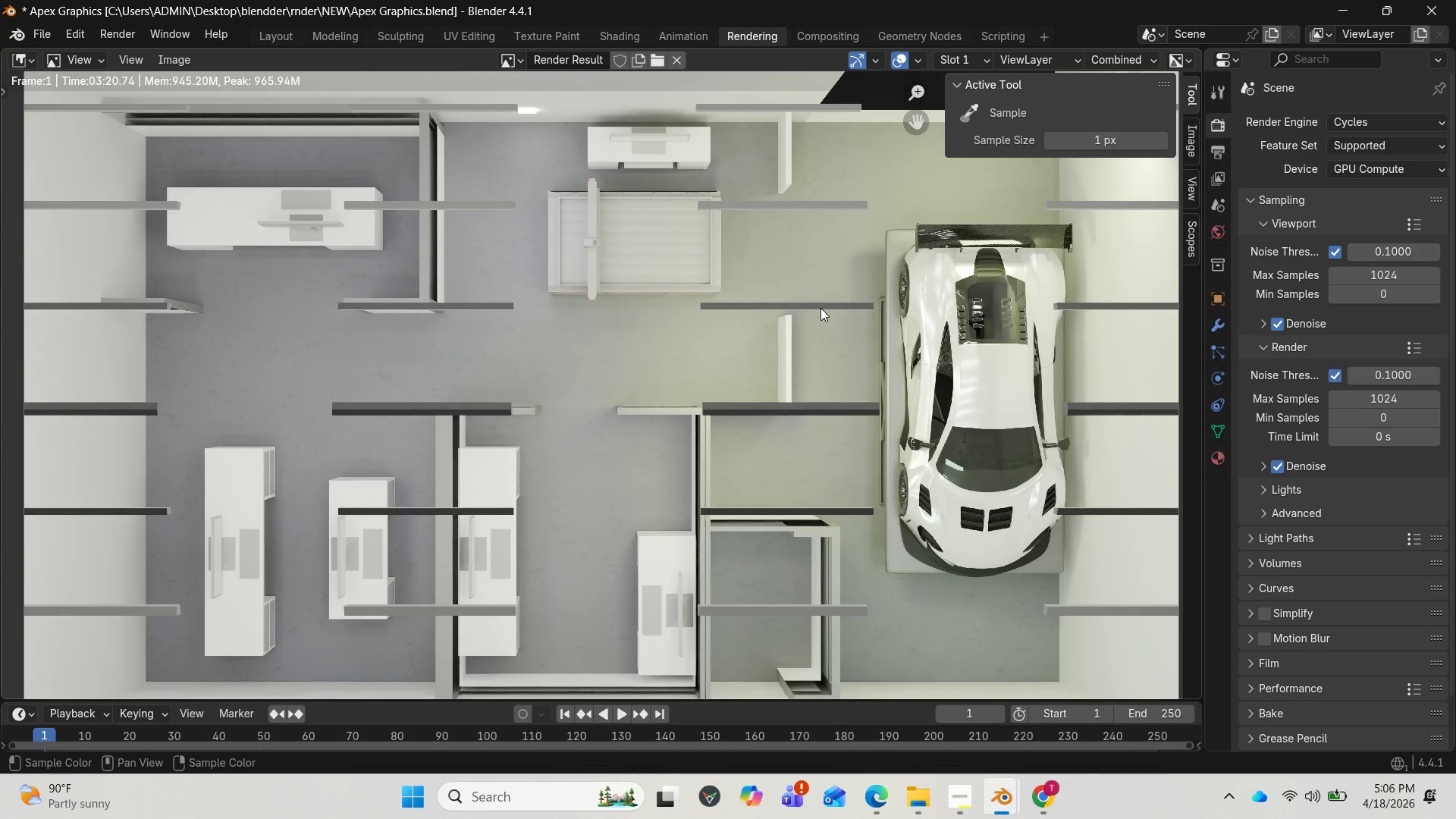 
scroll: coordinate [818, 309], scroll_direction: down, amount: 1.0
 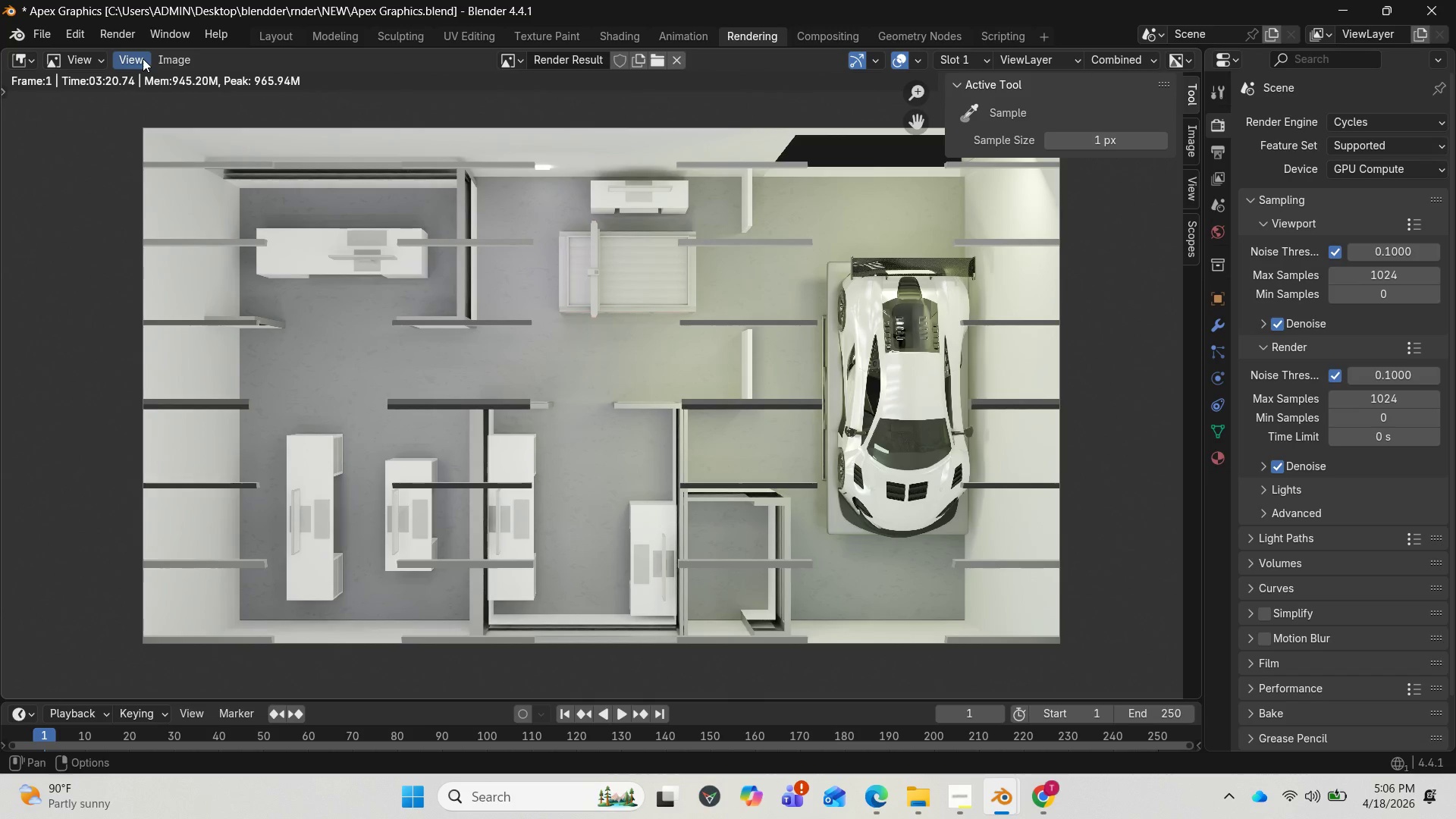 
left_click([172, 59])
 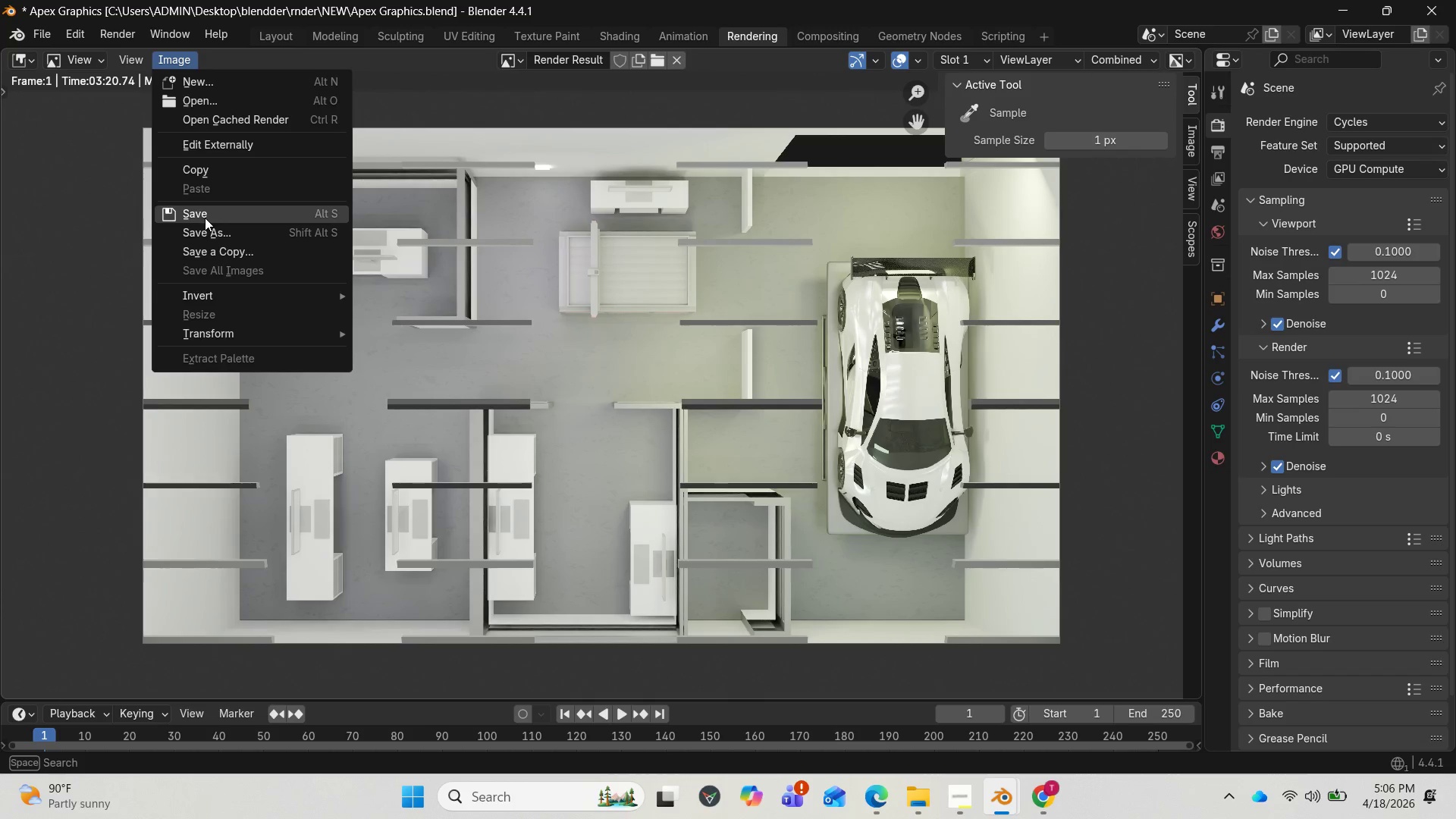 
left_click([205, 218])
 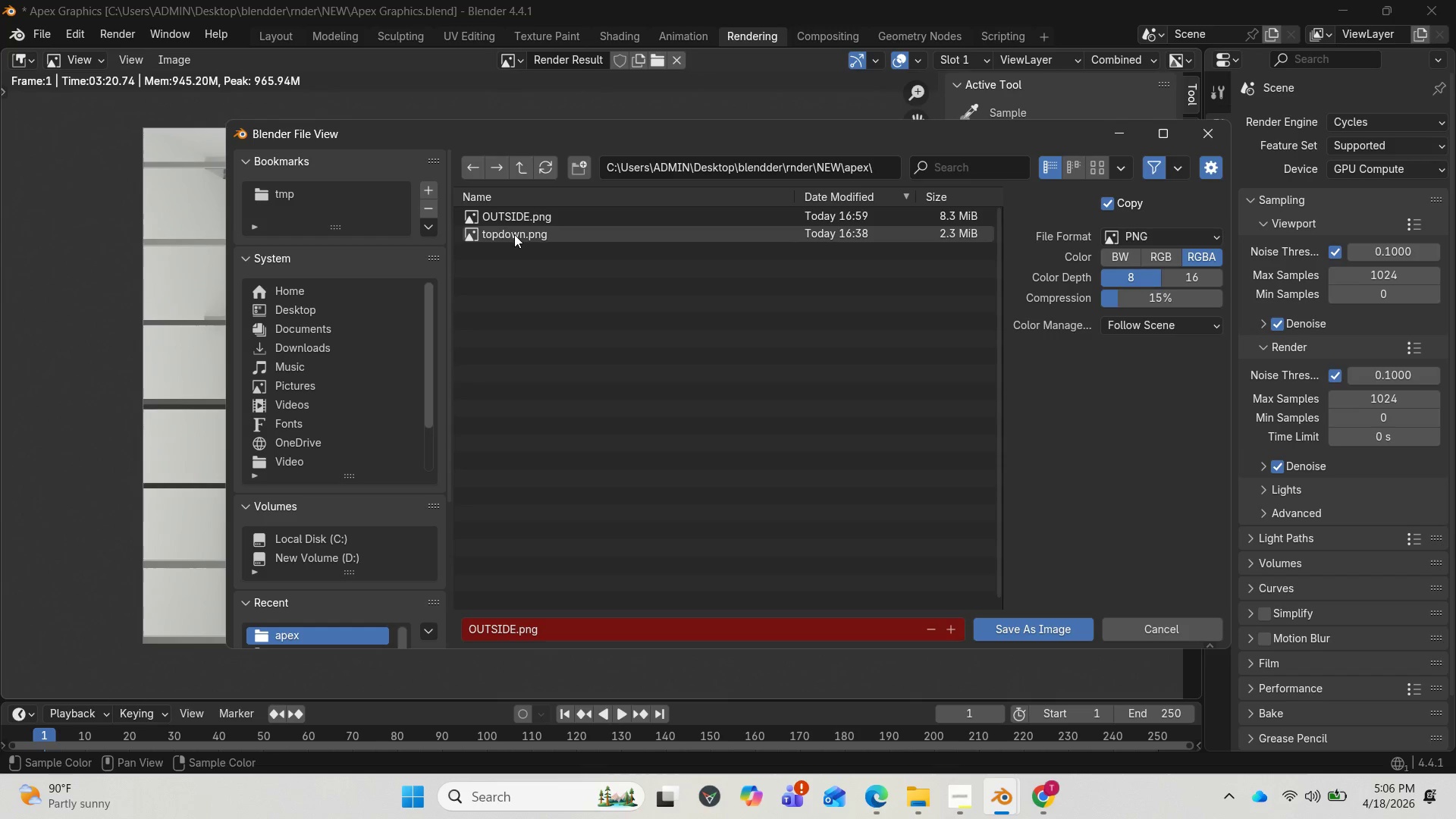 
left_click([514, 237])
 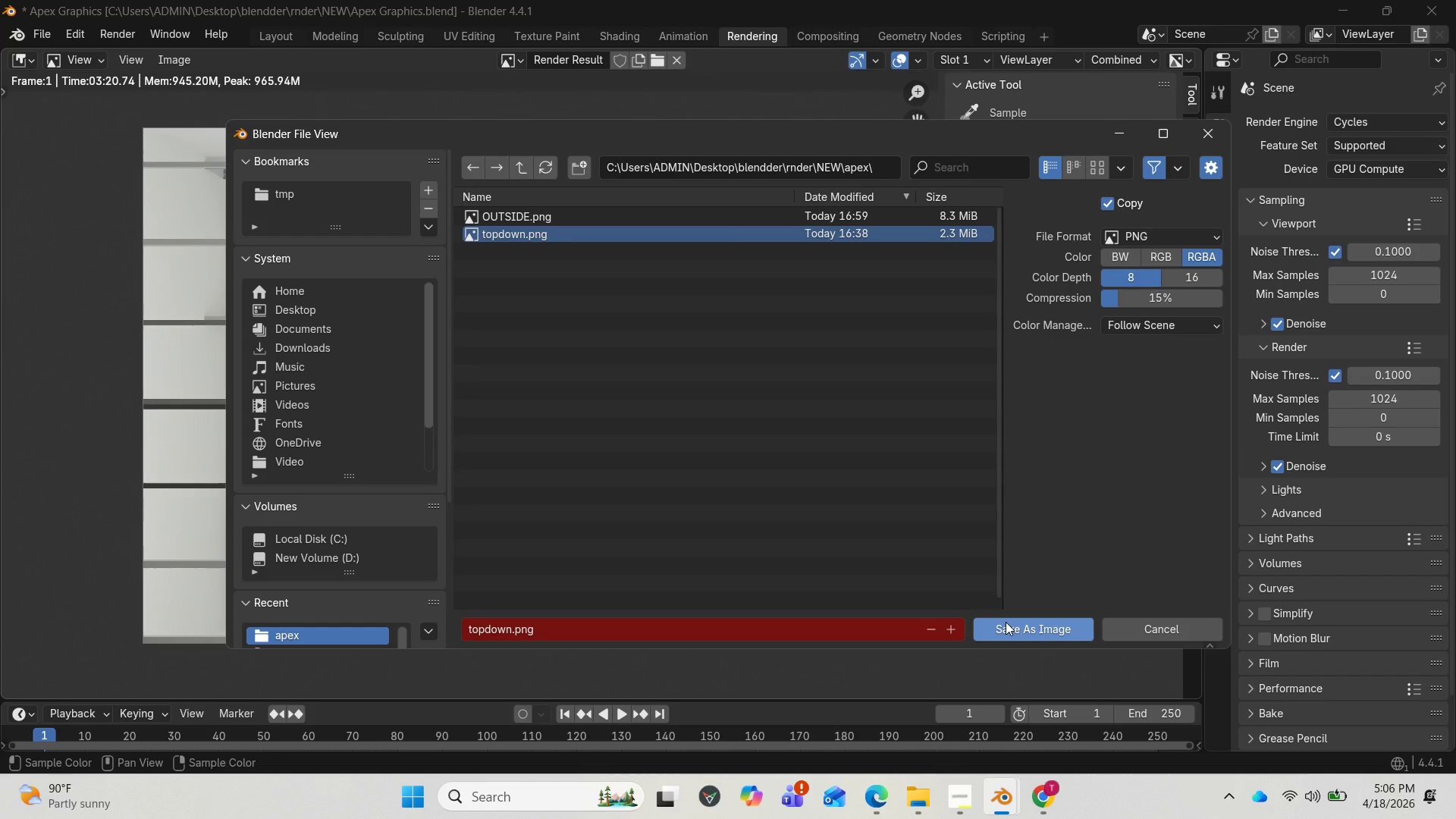 
left_click([1006, 622])
 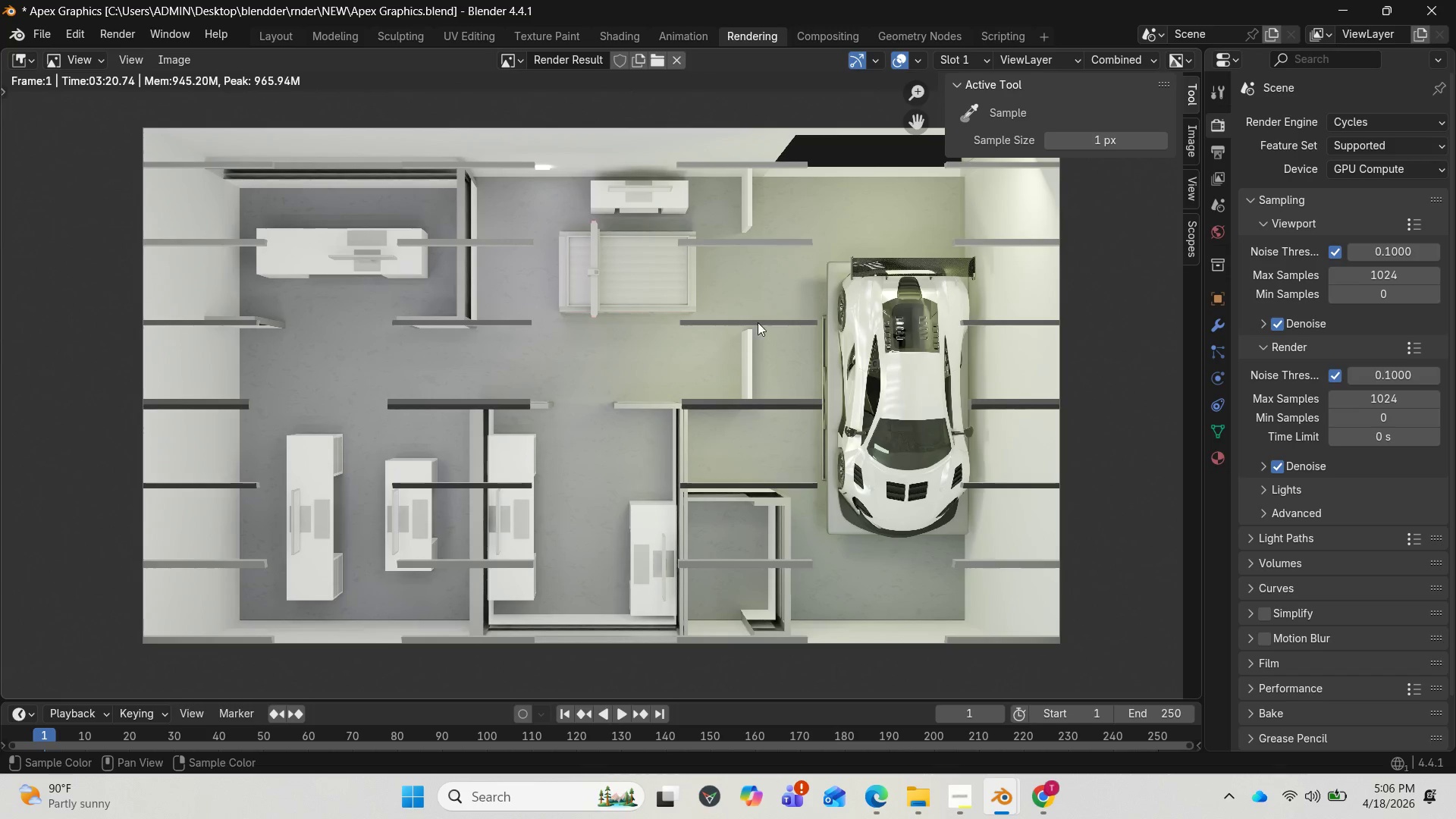 
wait(11.77)
 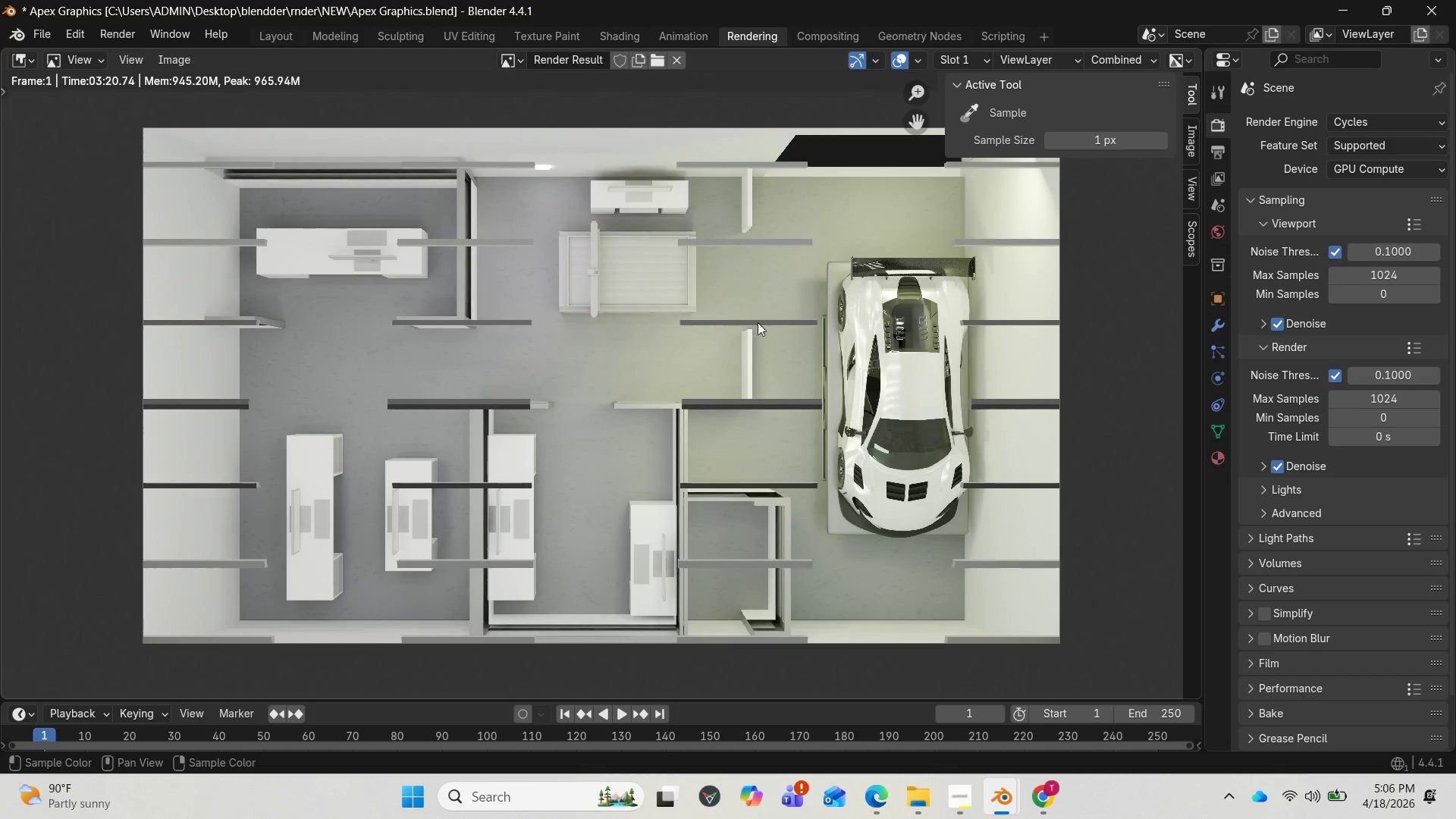 
left_click([982, 62])
 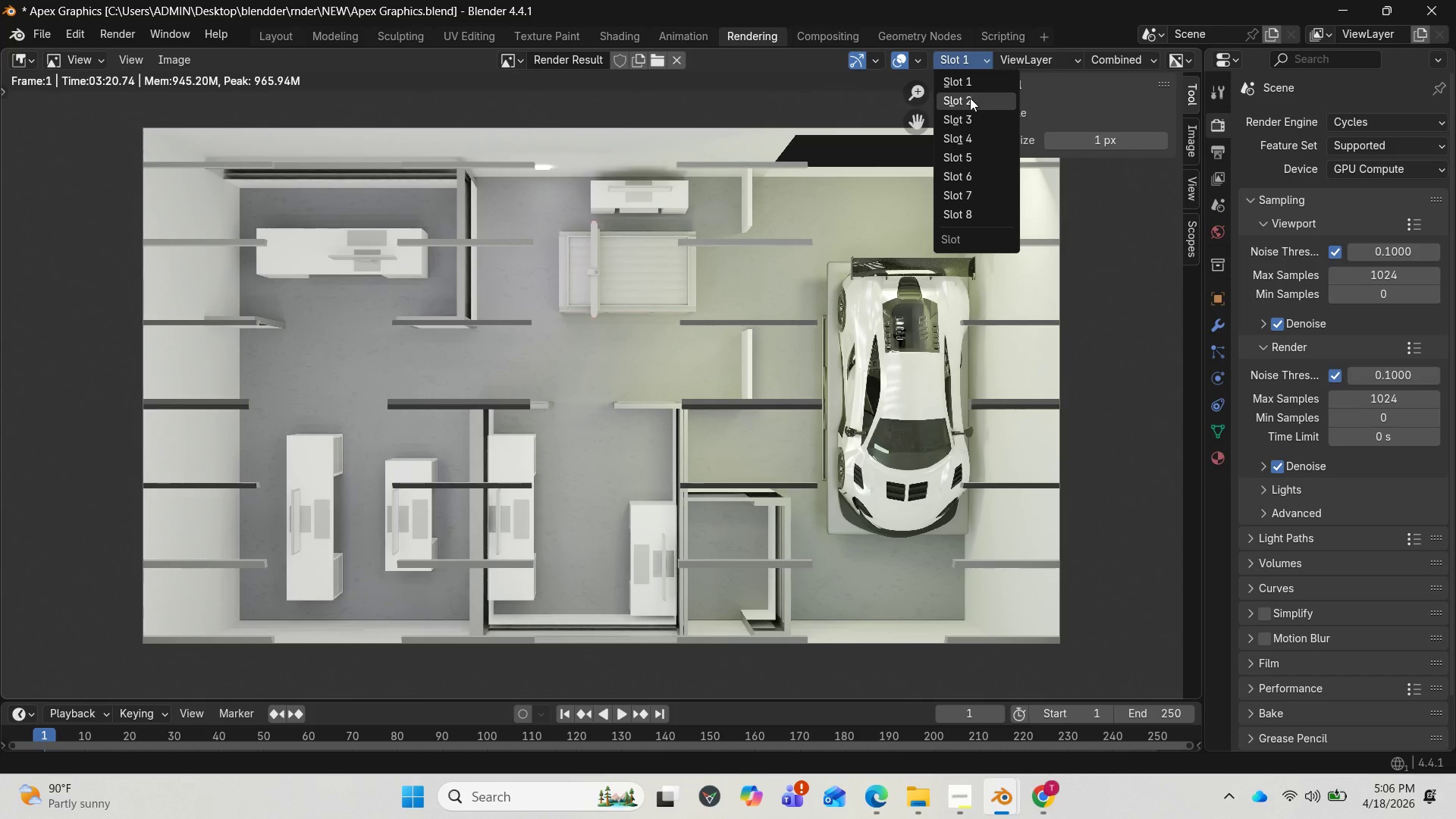 
left_click([970, 98])
 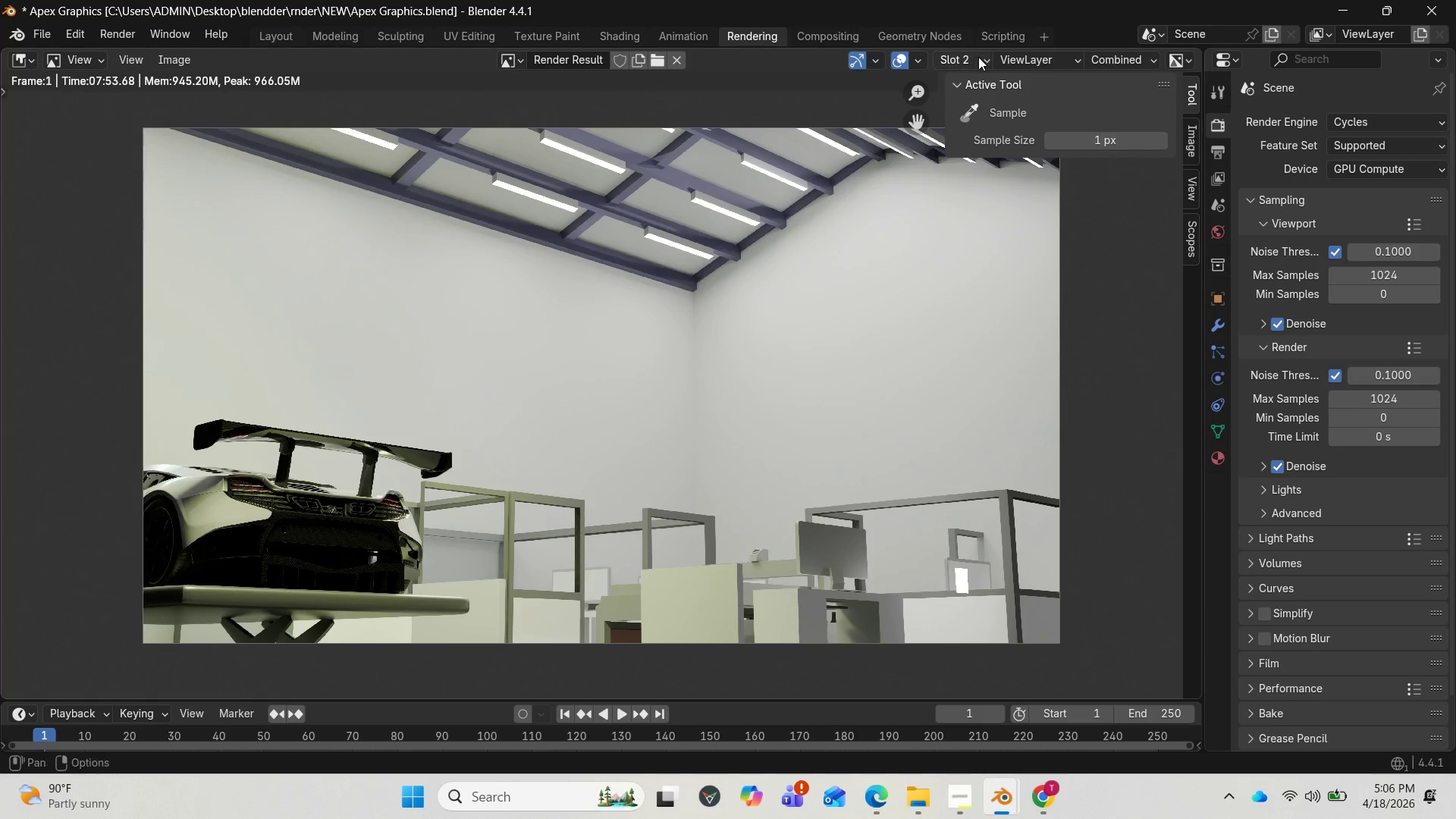 
left_click([980, 58])
 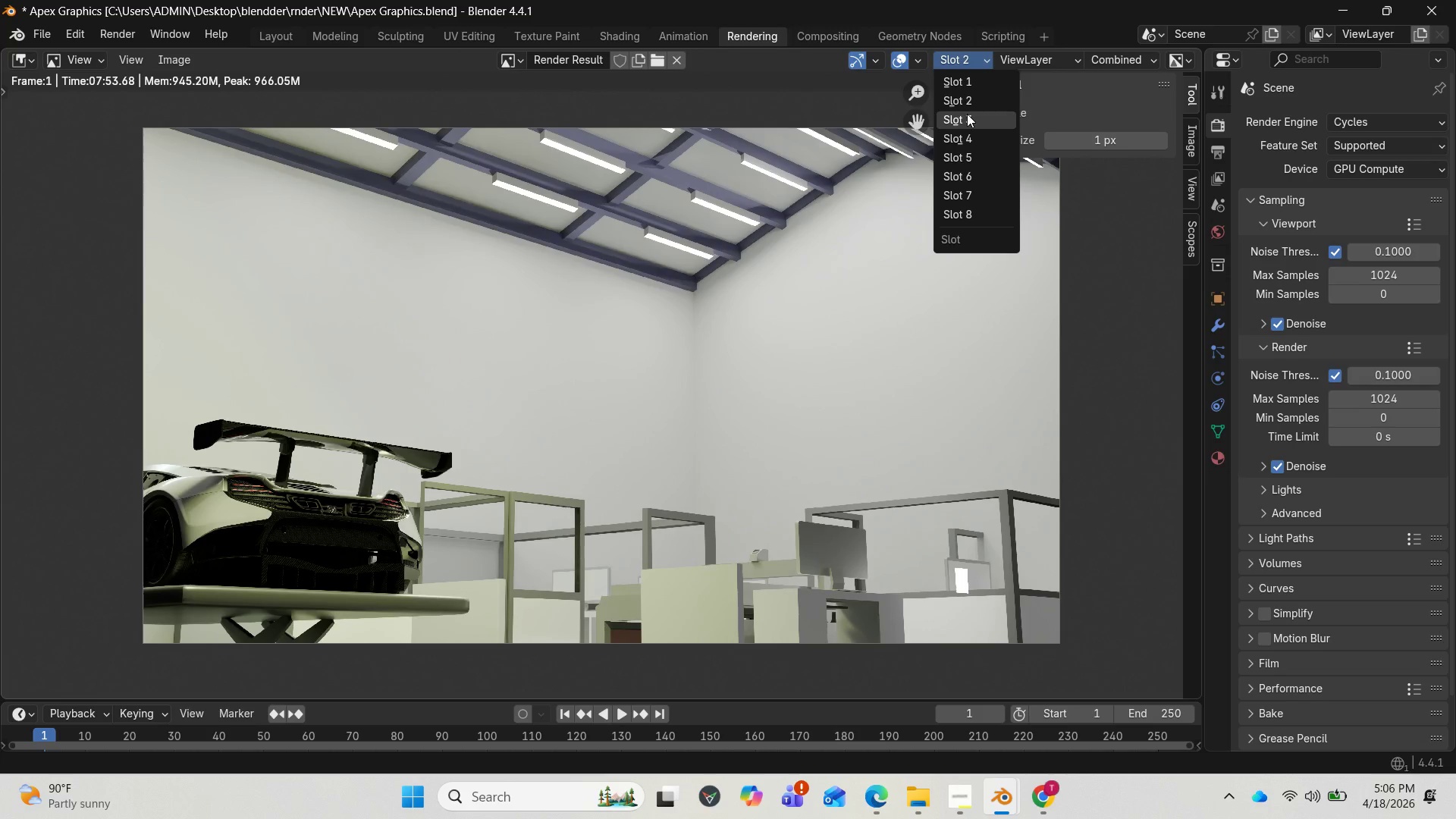 
left_click([967, 114])
 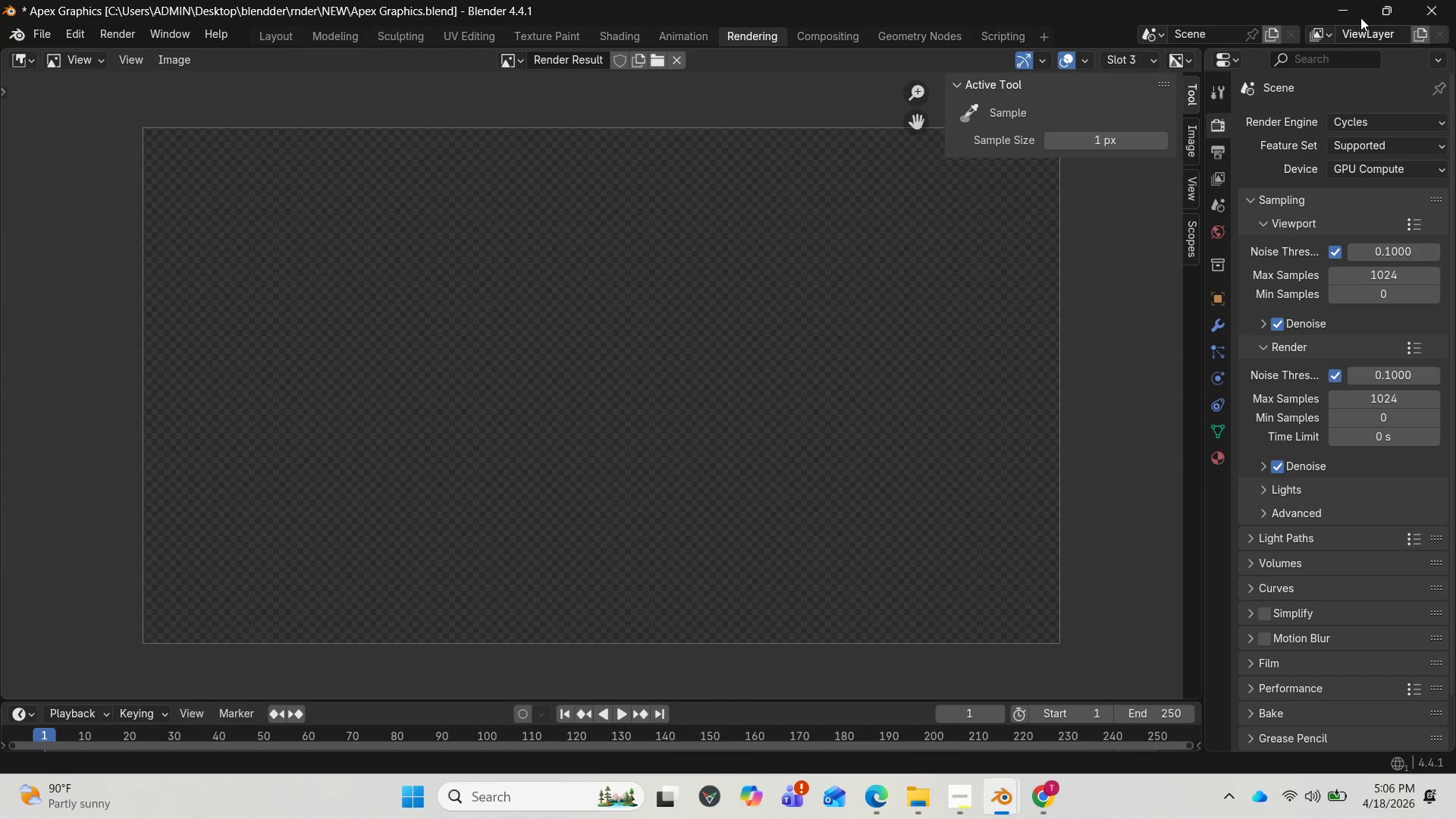 
left_click([1363, 5])